 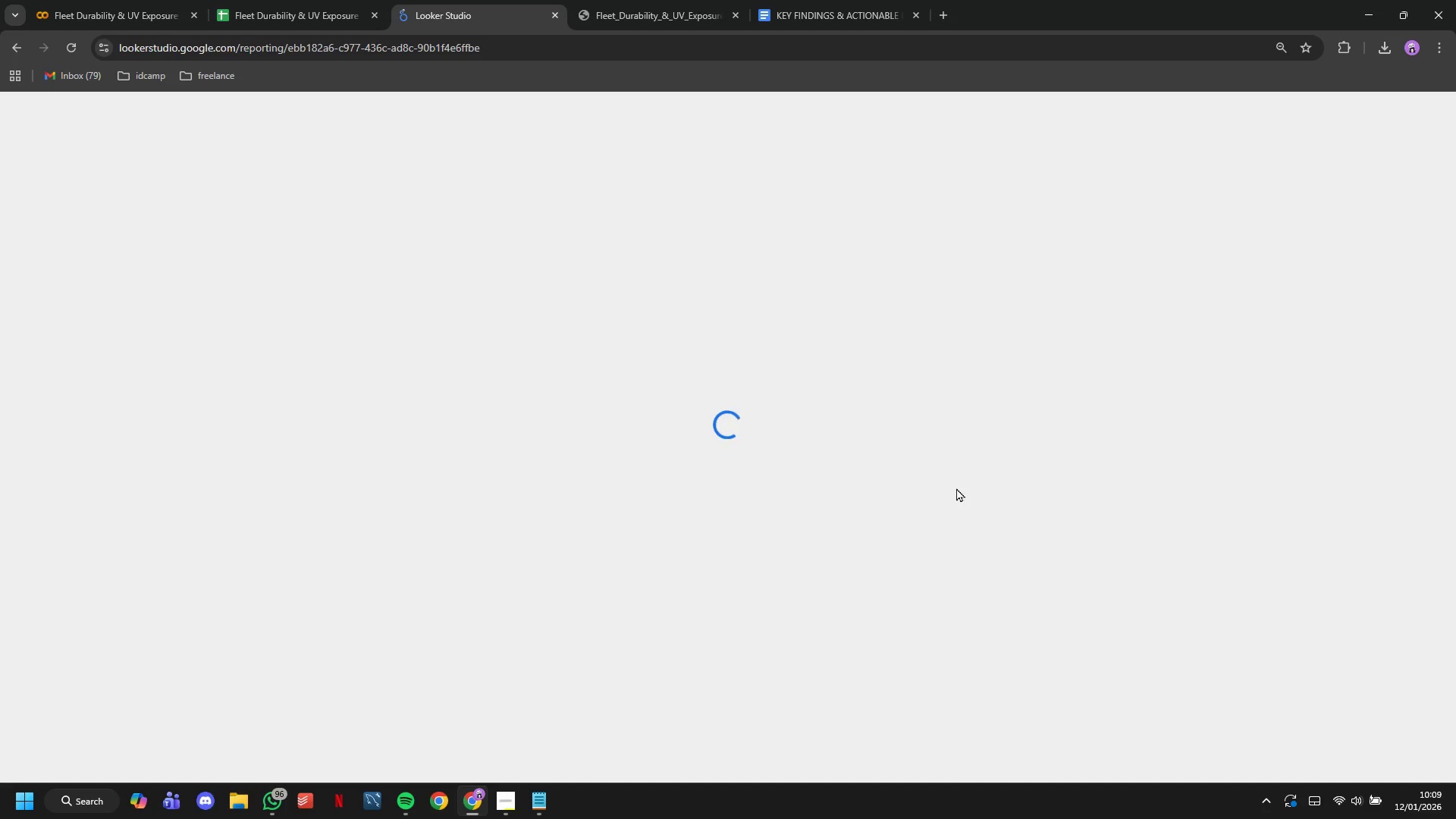 
scroll: coordinate [957, 488], scroll_direction: none, amount: 0.0
 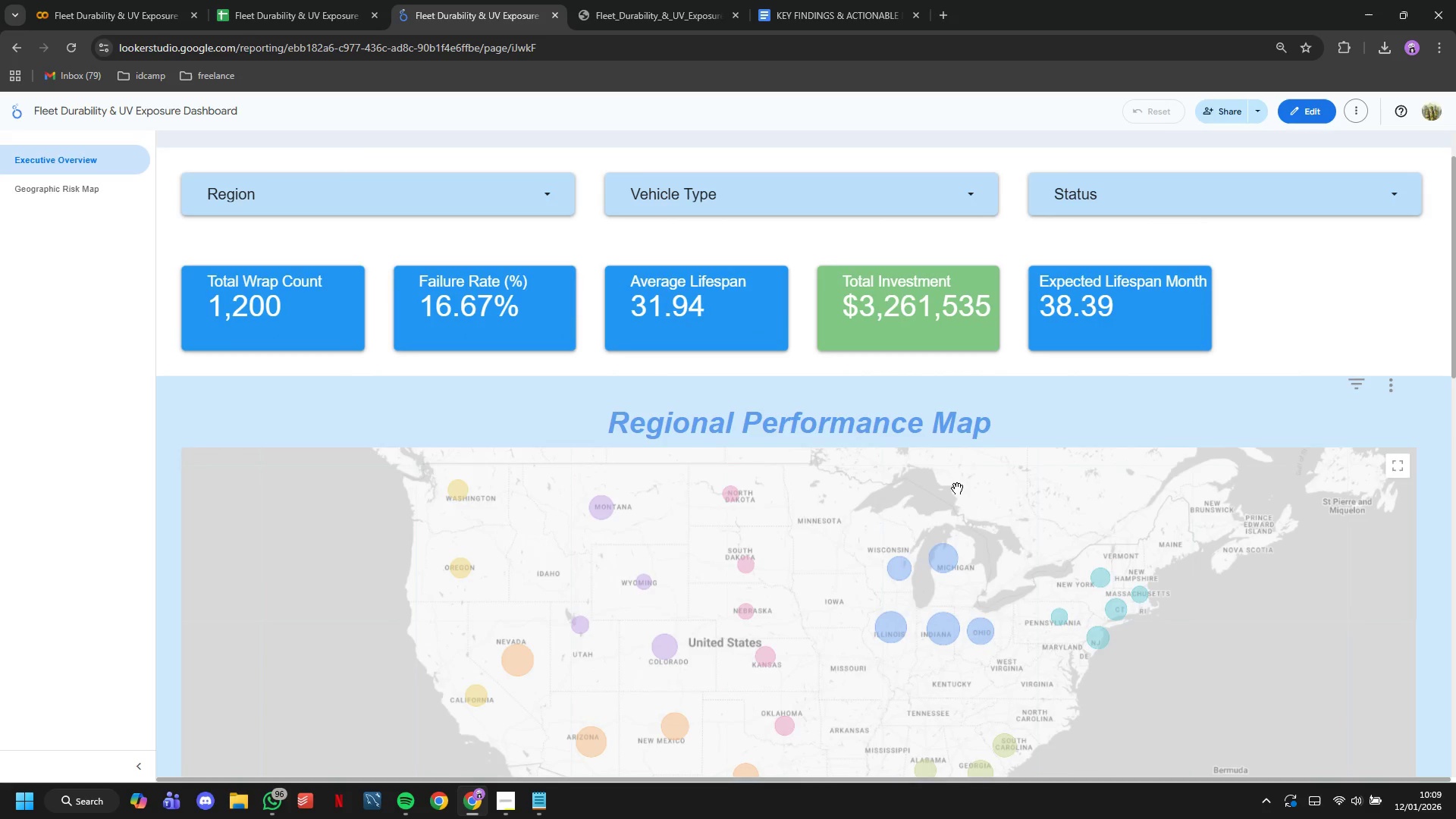 
hold_key(key=ControlLeft, duration=0.91)
 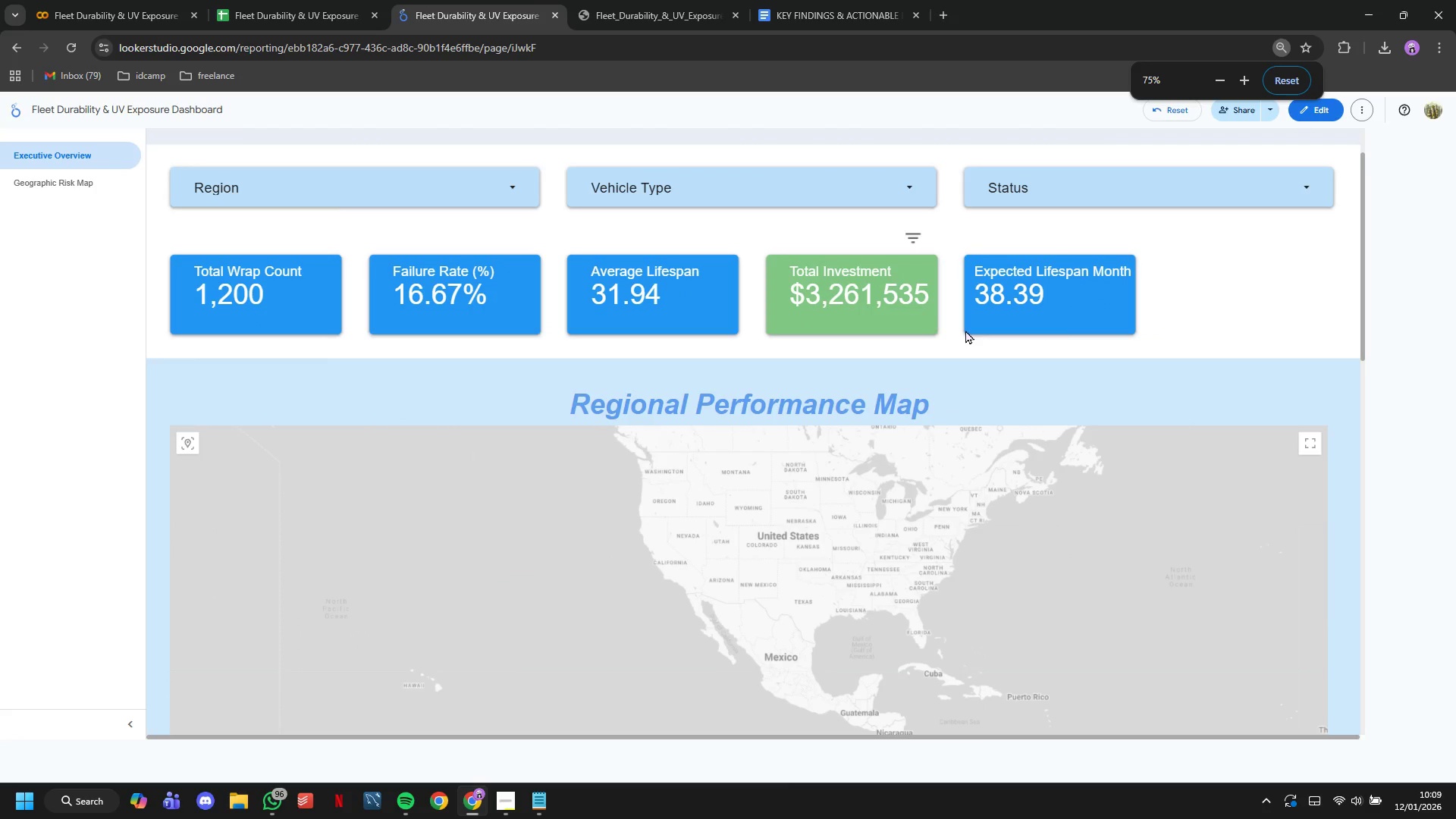 
hold_key(key=ShiftLeft, duration=0.66)
 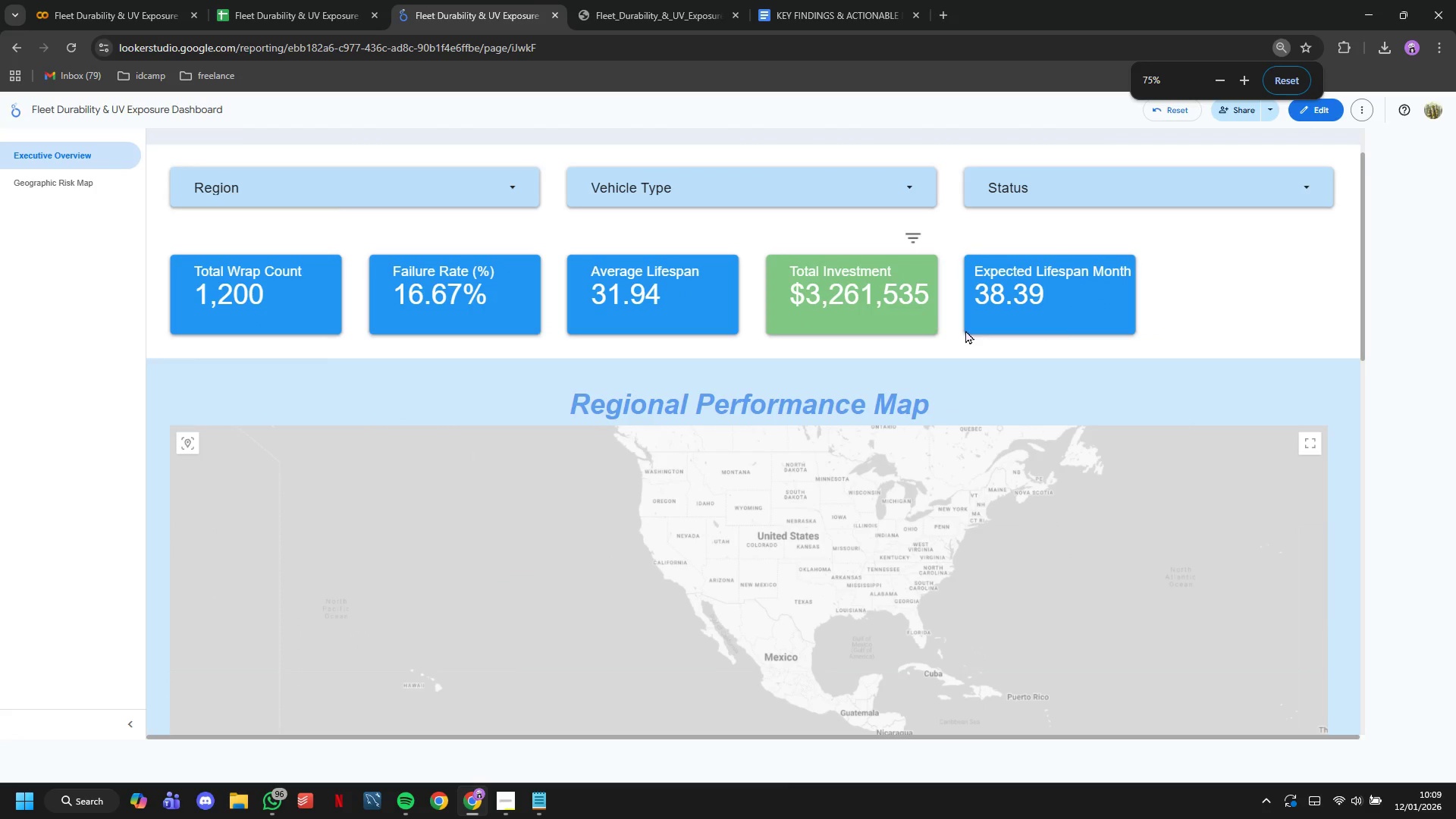 
hold_key(key=ShiftLeft, duration=1.5)
 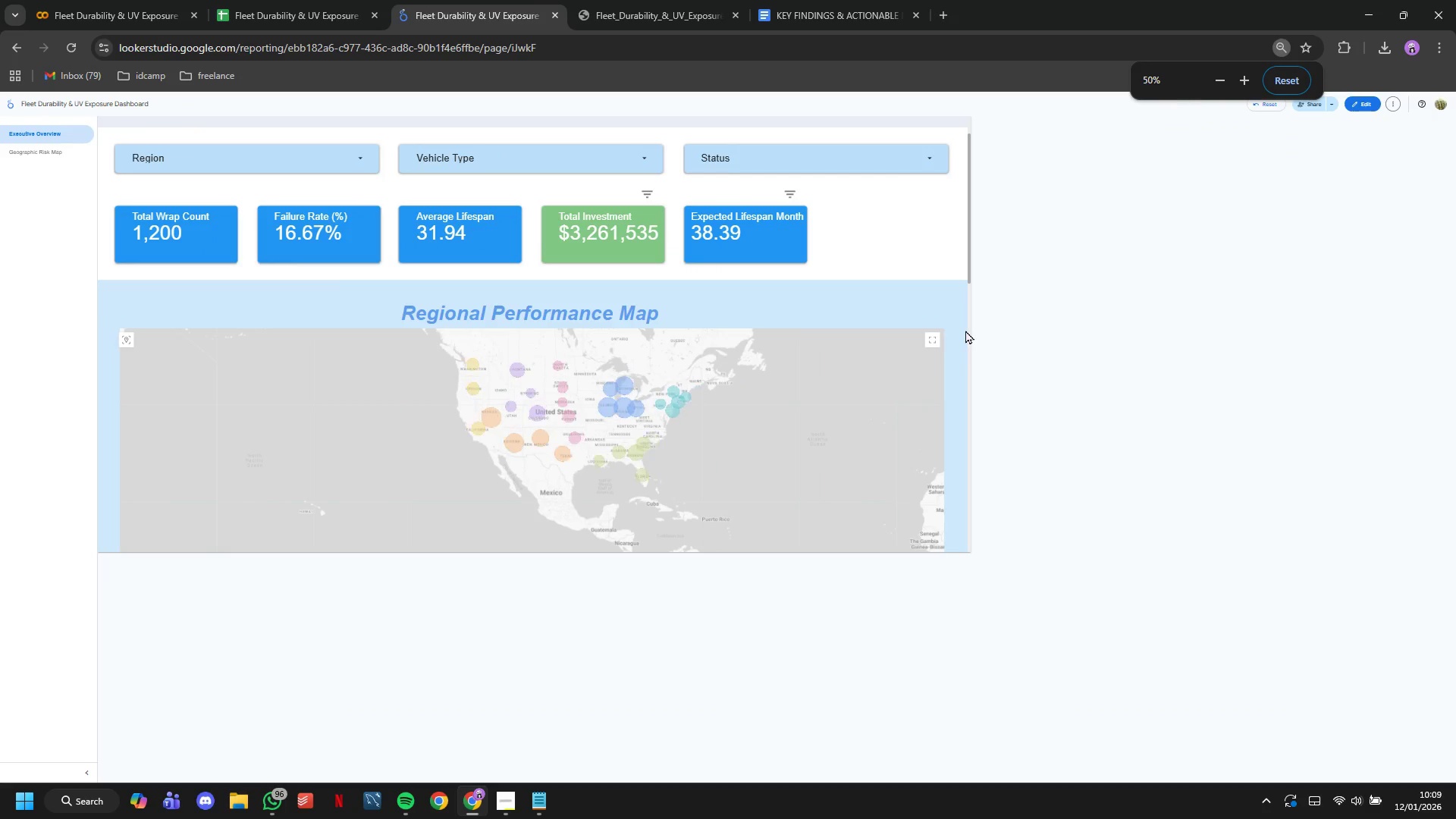 
scroll: coordinate [957, 488], scroll_direction: down, amount: 1.0
 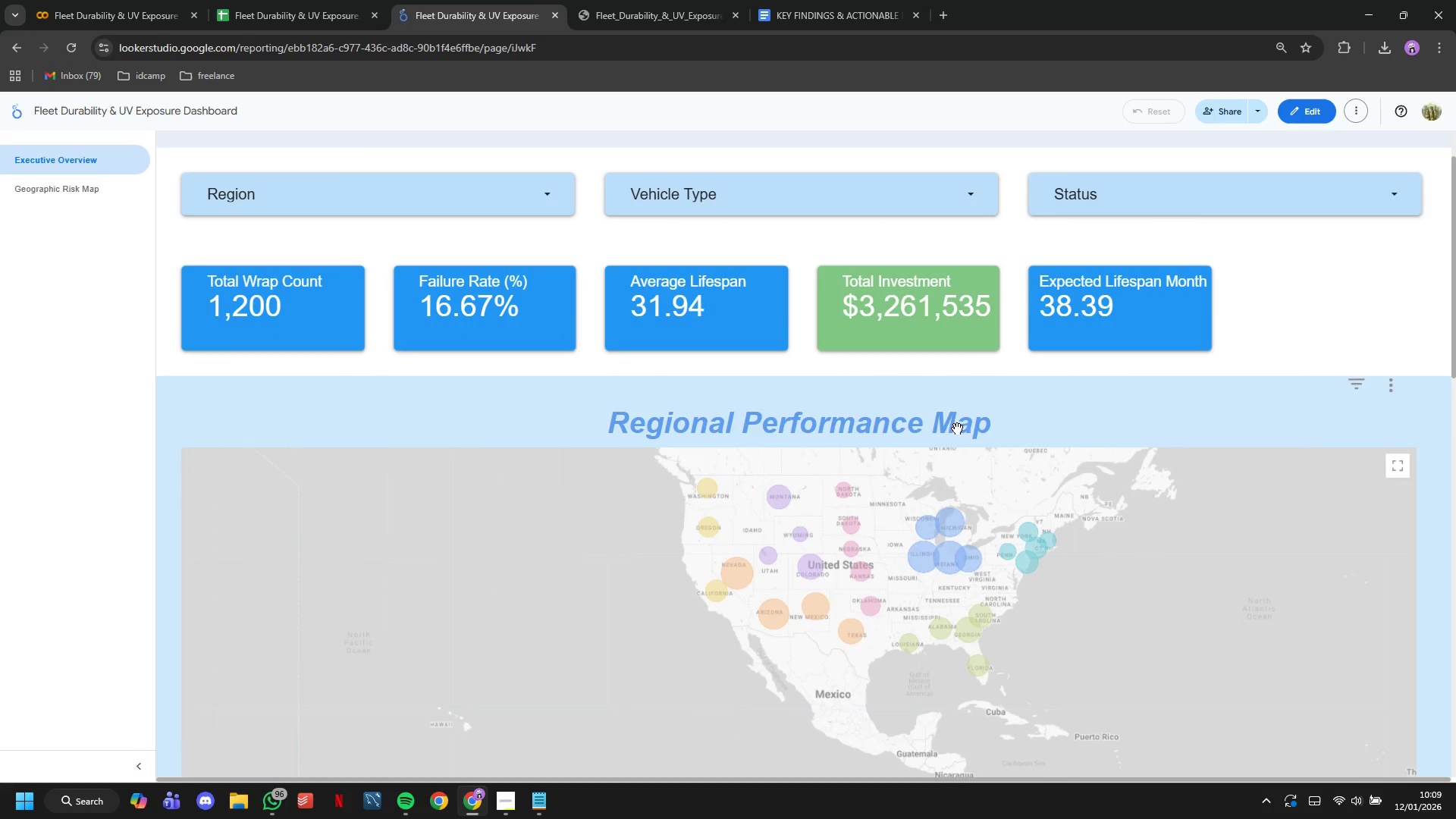 
hold_key(key=ControlLeft, duration=2.17)
scroll: coordinate [965, 330], scroll_direction: down, amount: 1.0
 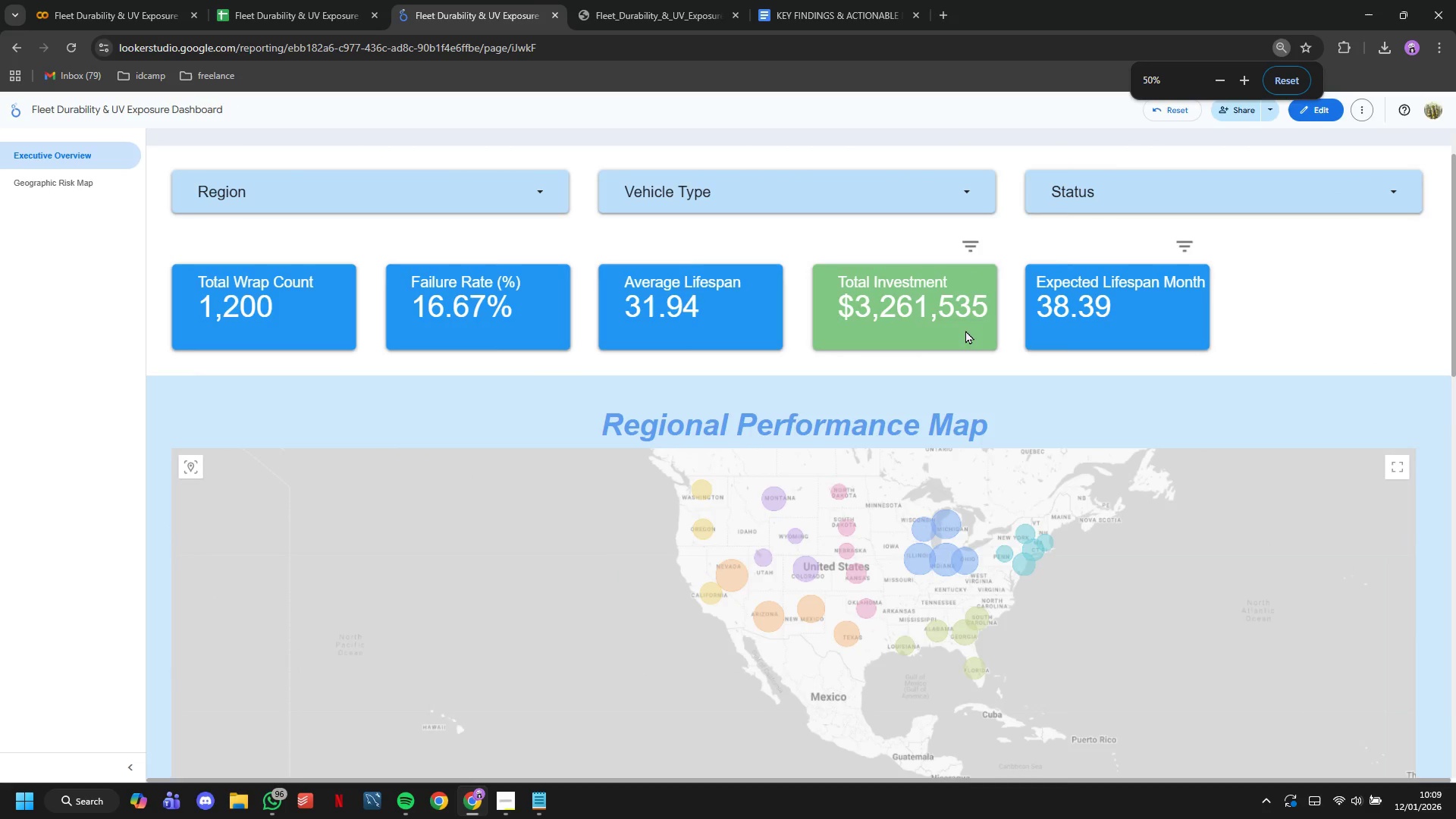 
hold_key(key=ShiftLeft, duration=0.91)
 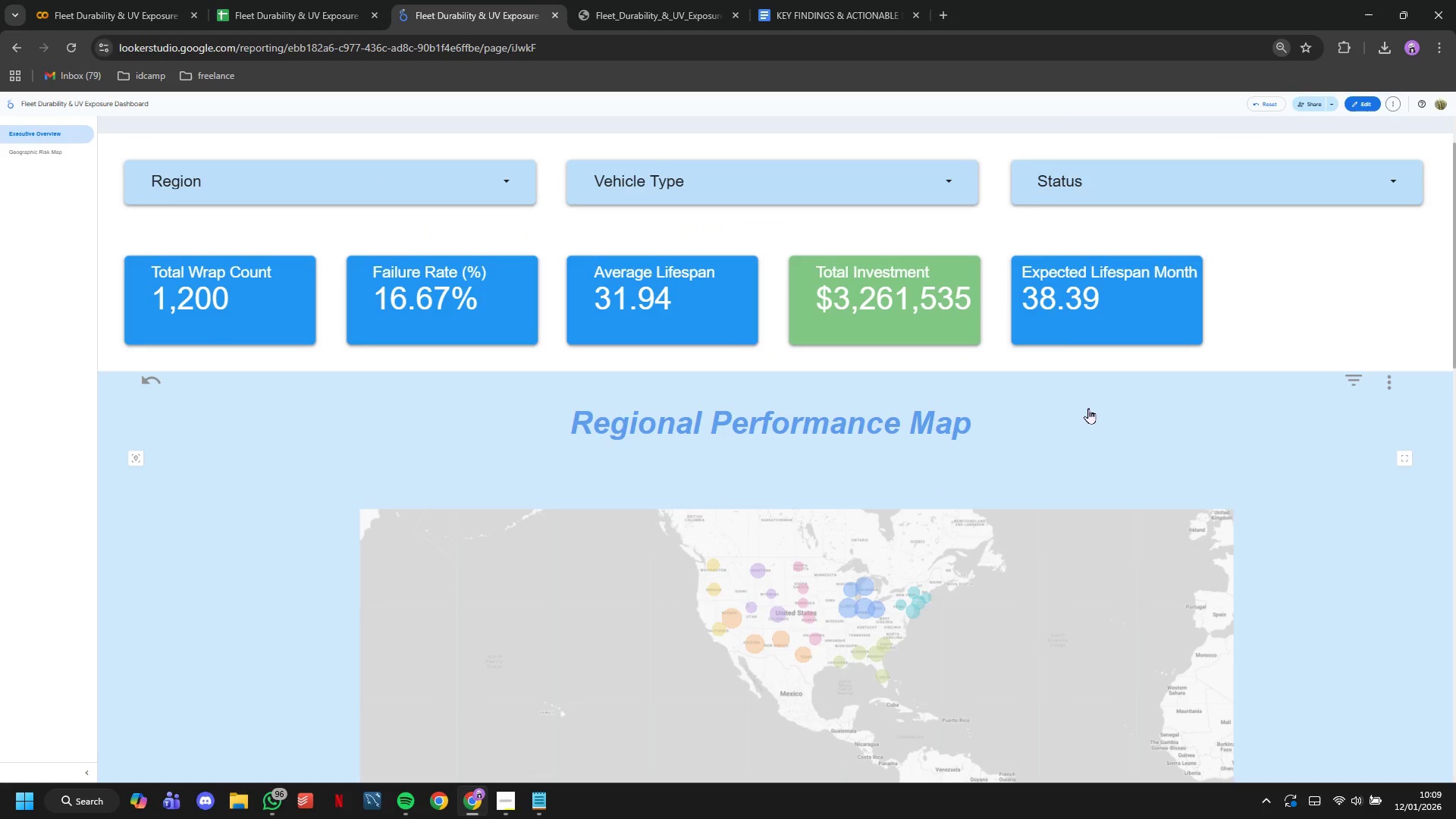 
scroll: coordinate [1088, 408], scroll_direction: down, amount: 3.0
 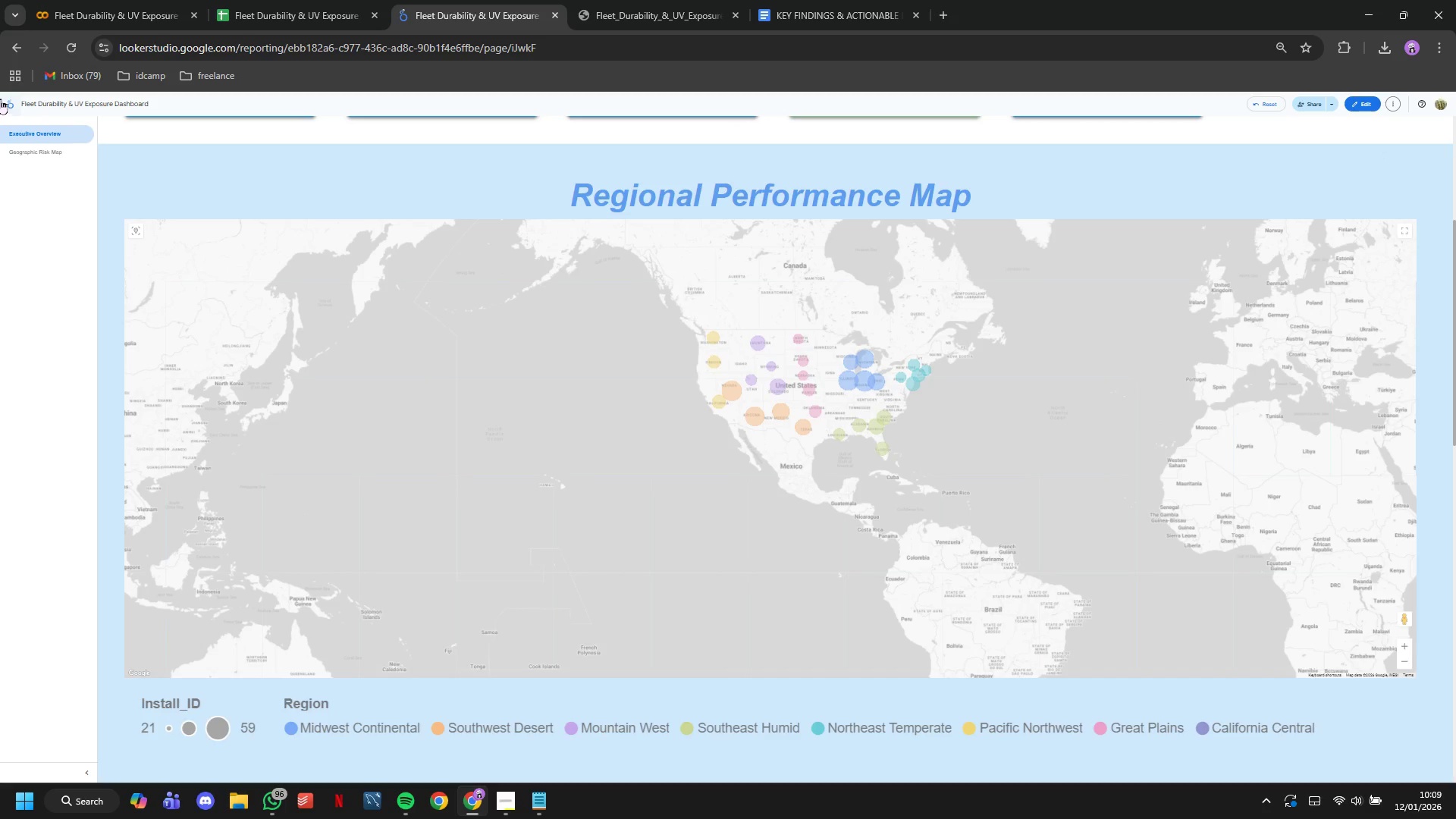 
scroll: coordinate [115, 162], scroll_direction: up, amount: 3.0
 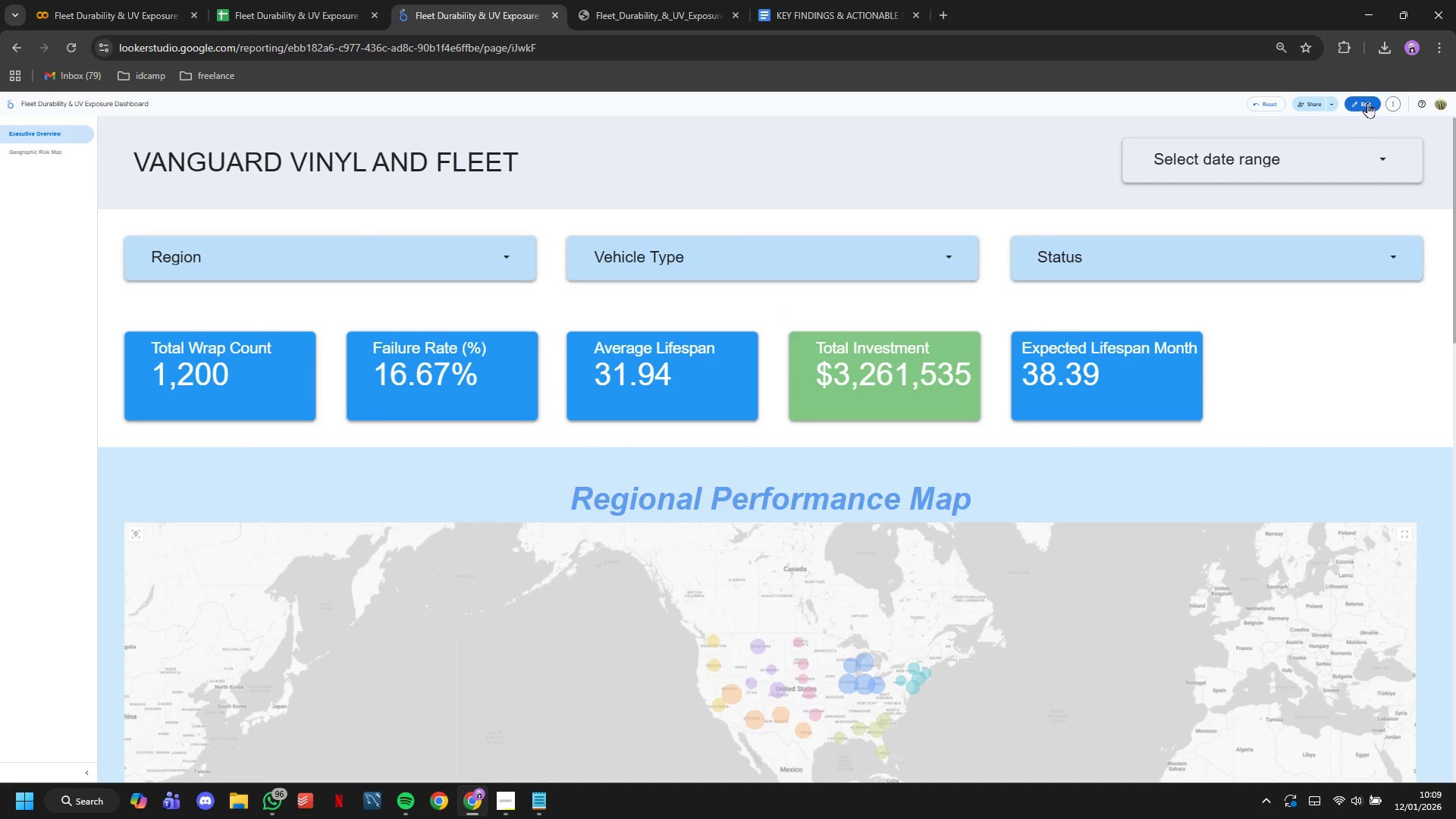 
left_click([1367, 102])
 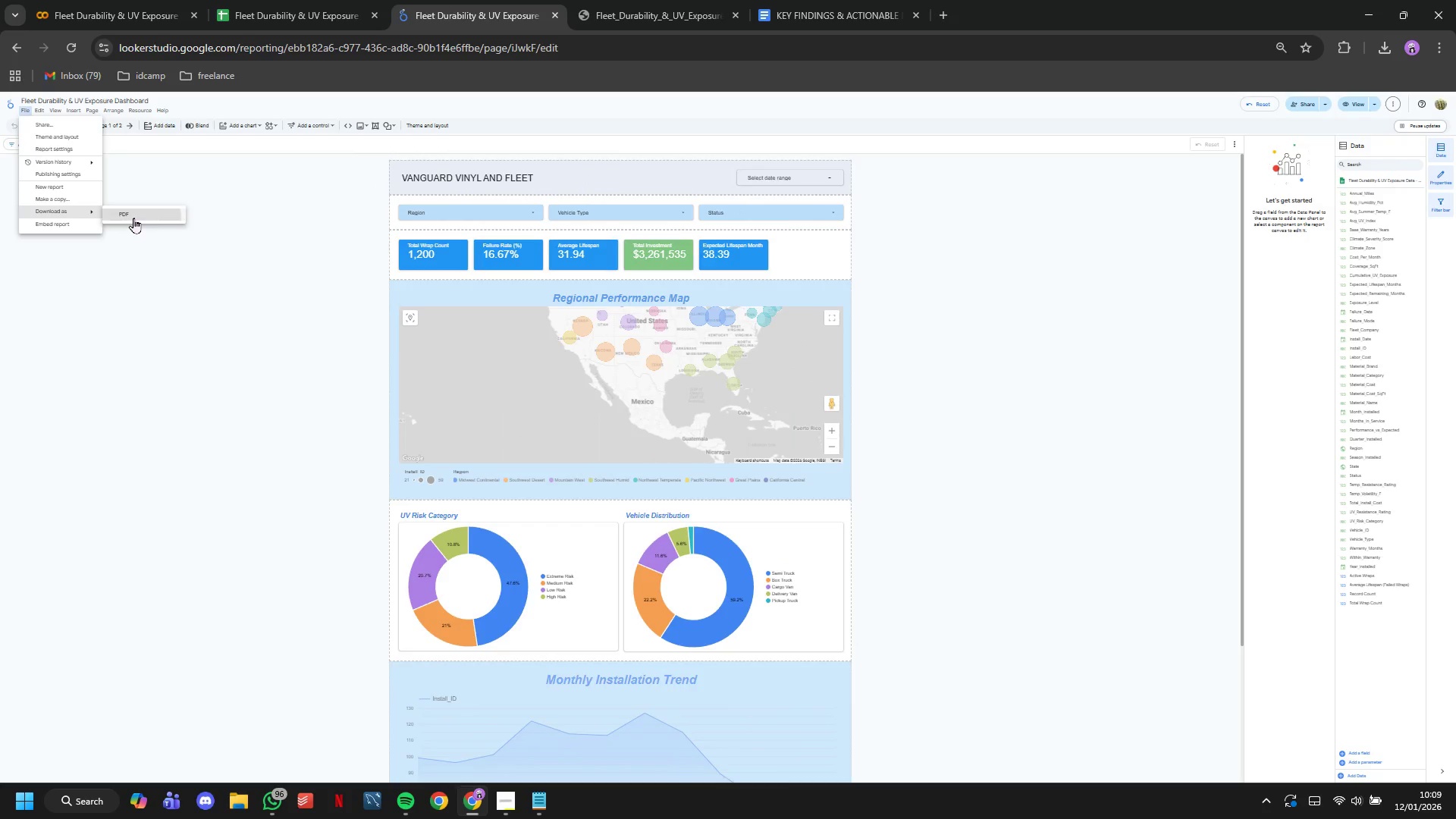 
wait(6.19)
 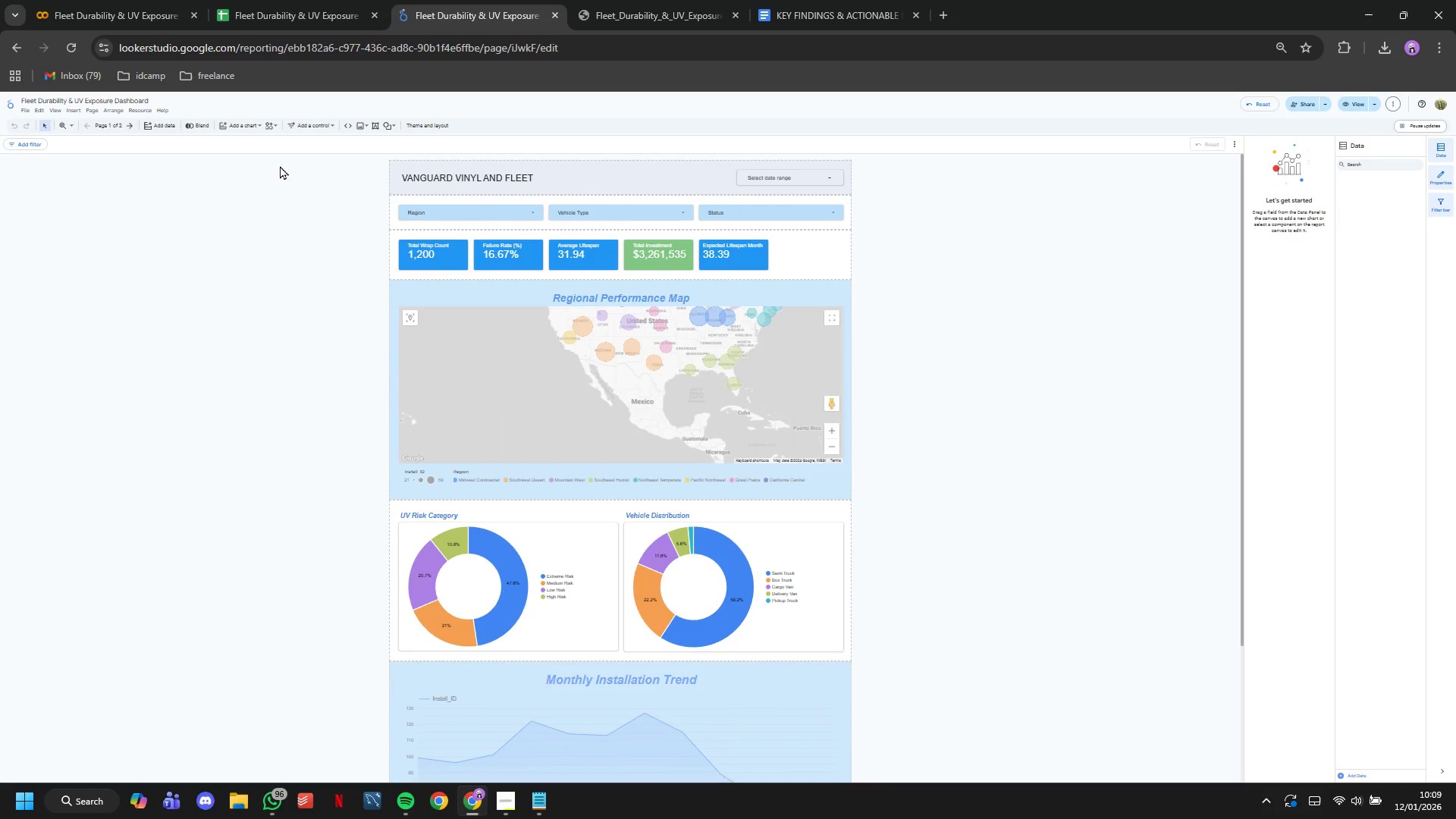 
double_click([789, 281])
 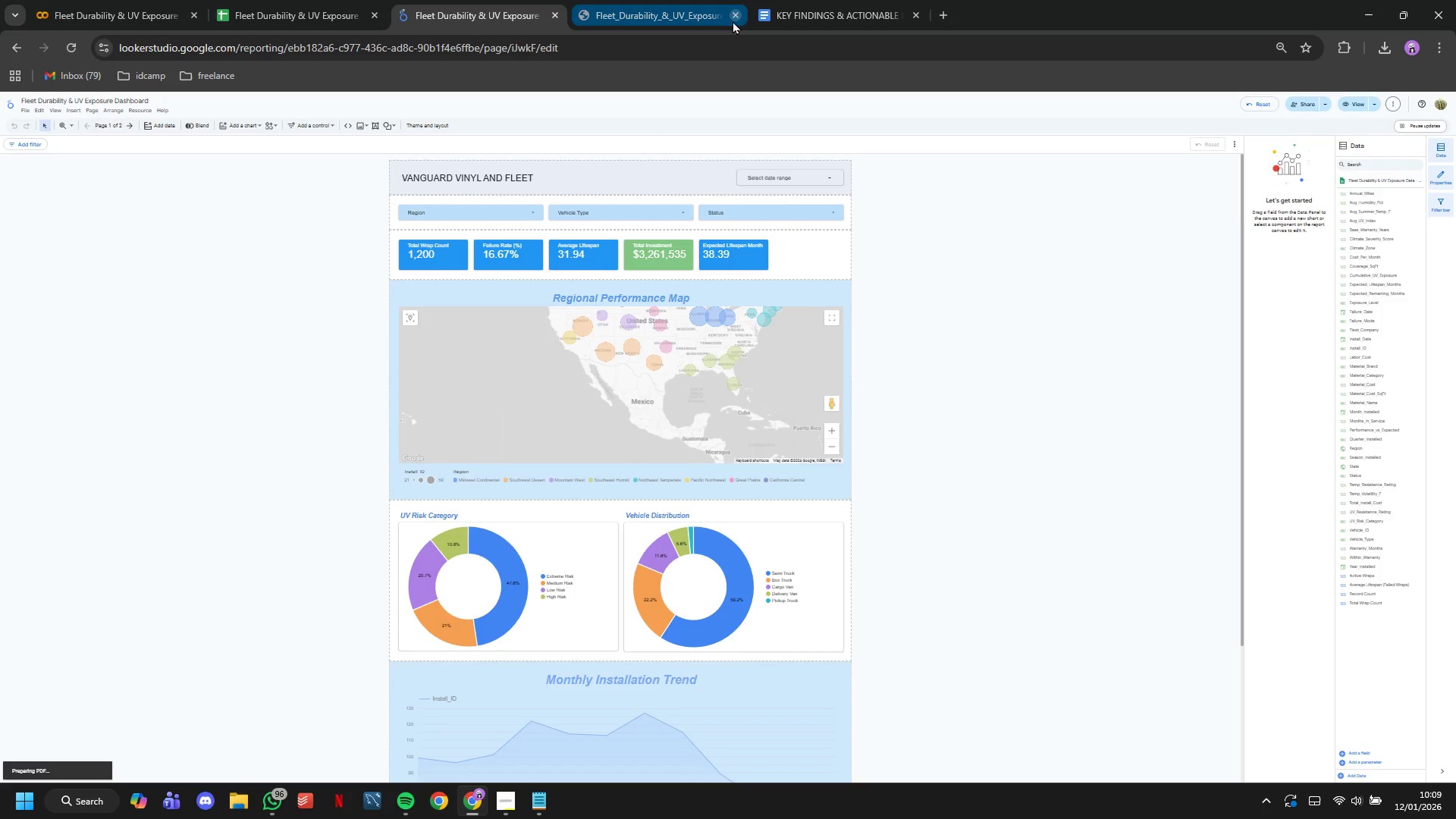 
key(Shift+Equal)
 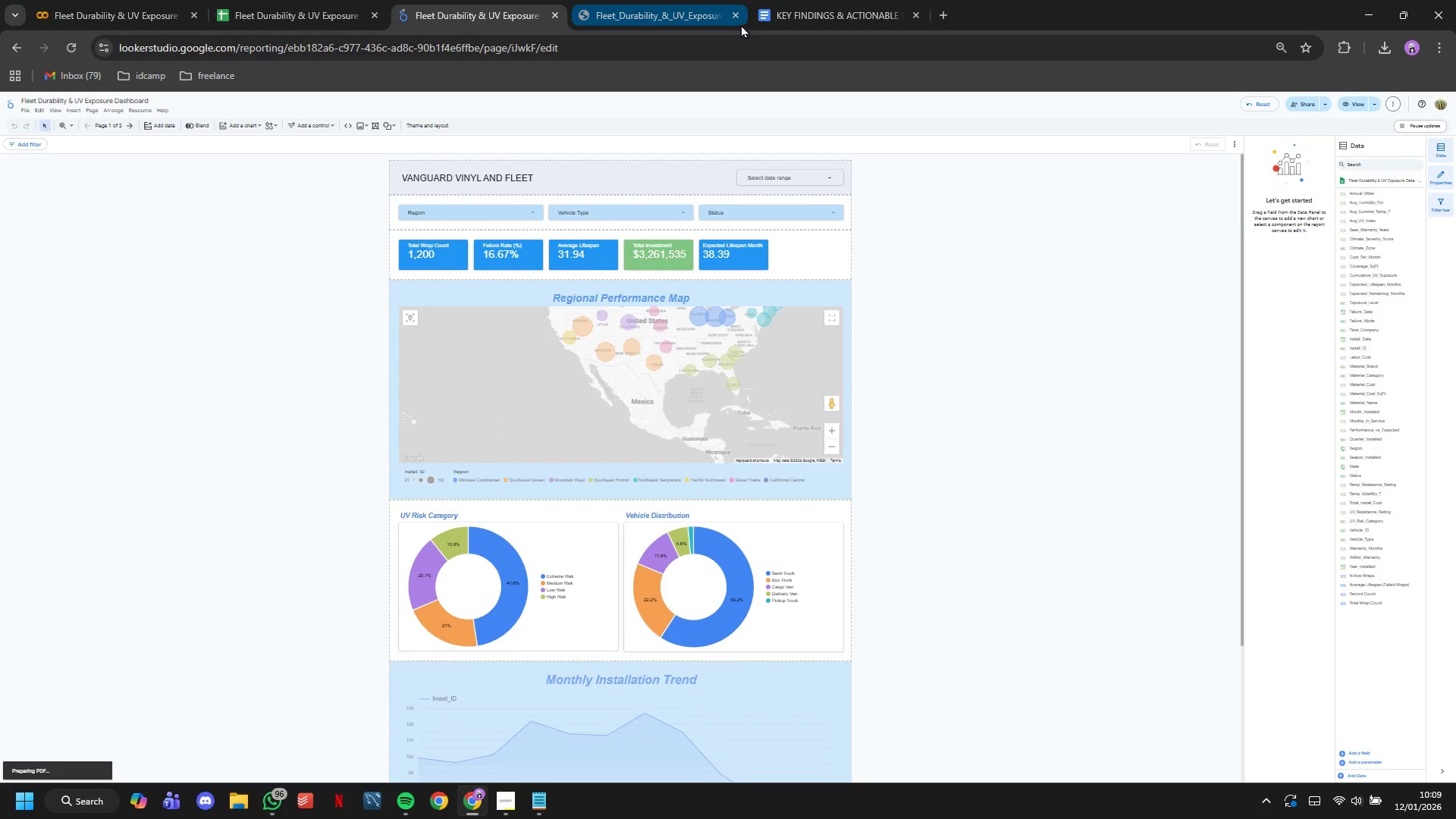 
left_click([733, 18])
 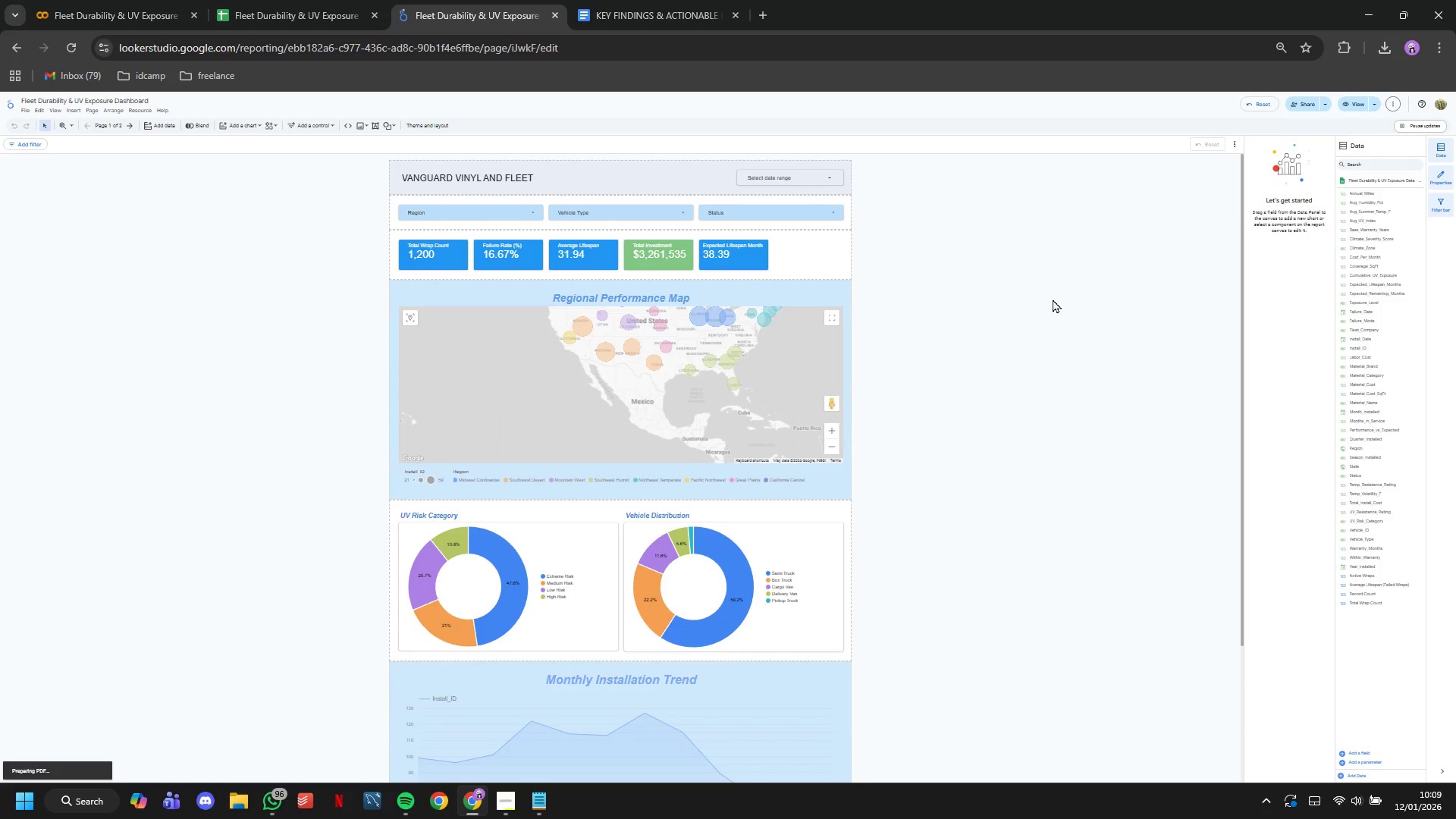 
key(Shift+Equal)
 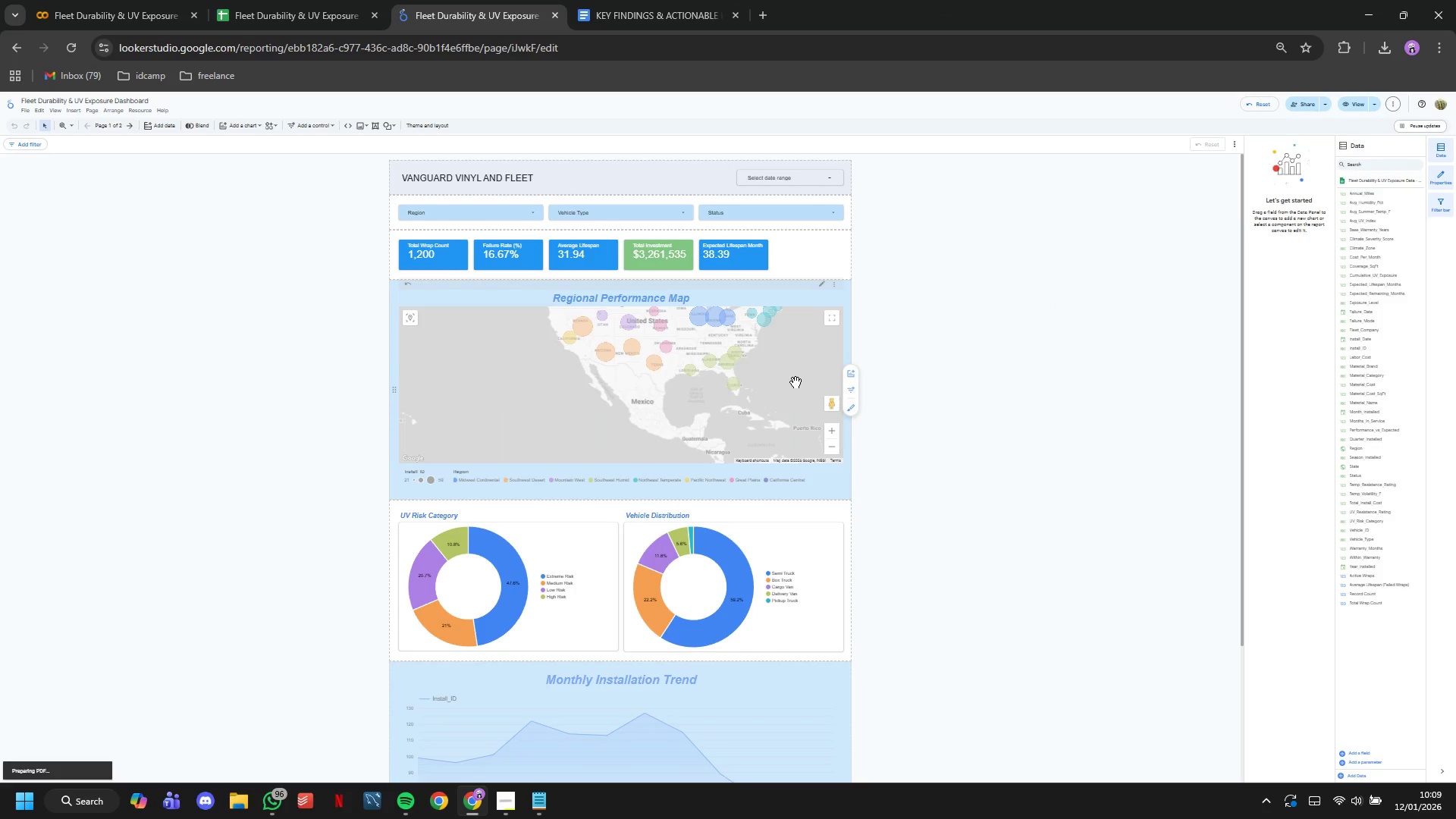 
scroll: coordinate [795, 382], scroll_direction: none, amount: 0.0
 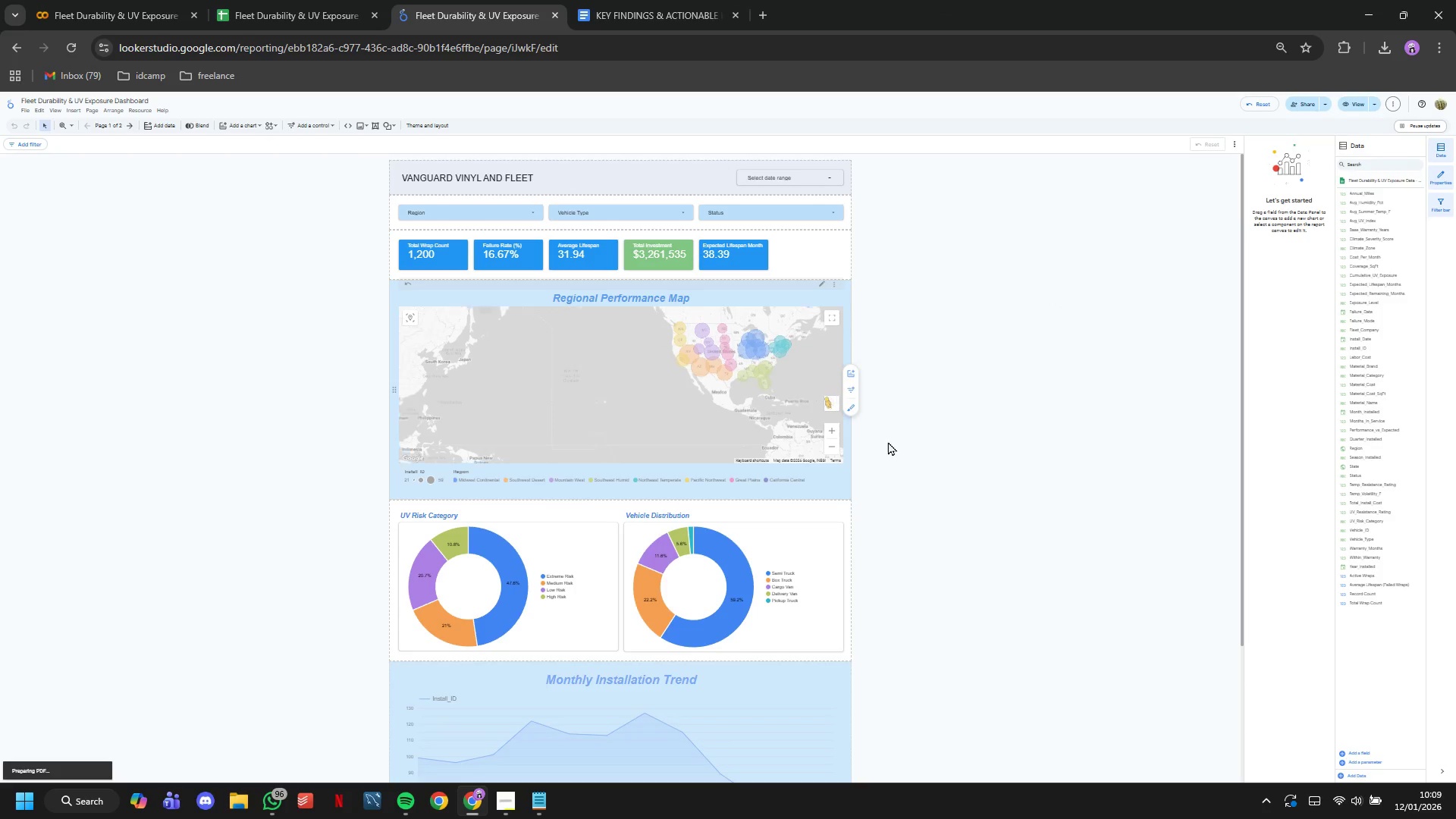 
scroll: coordinate [889, 442], scroll_direction: down, amount: 1.0